 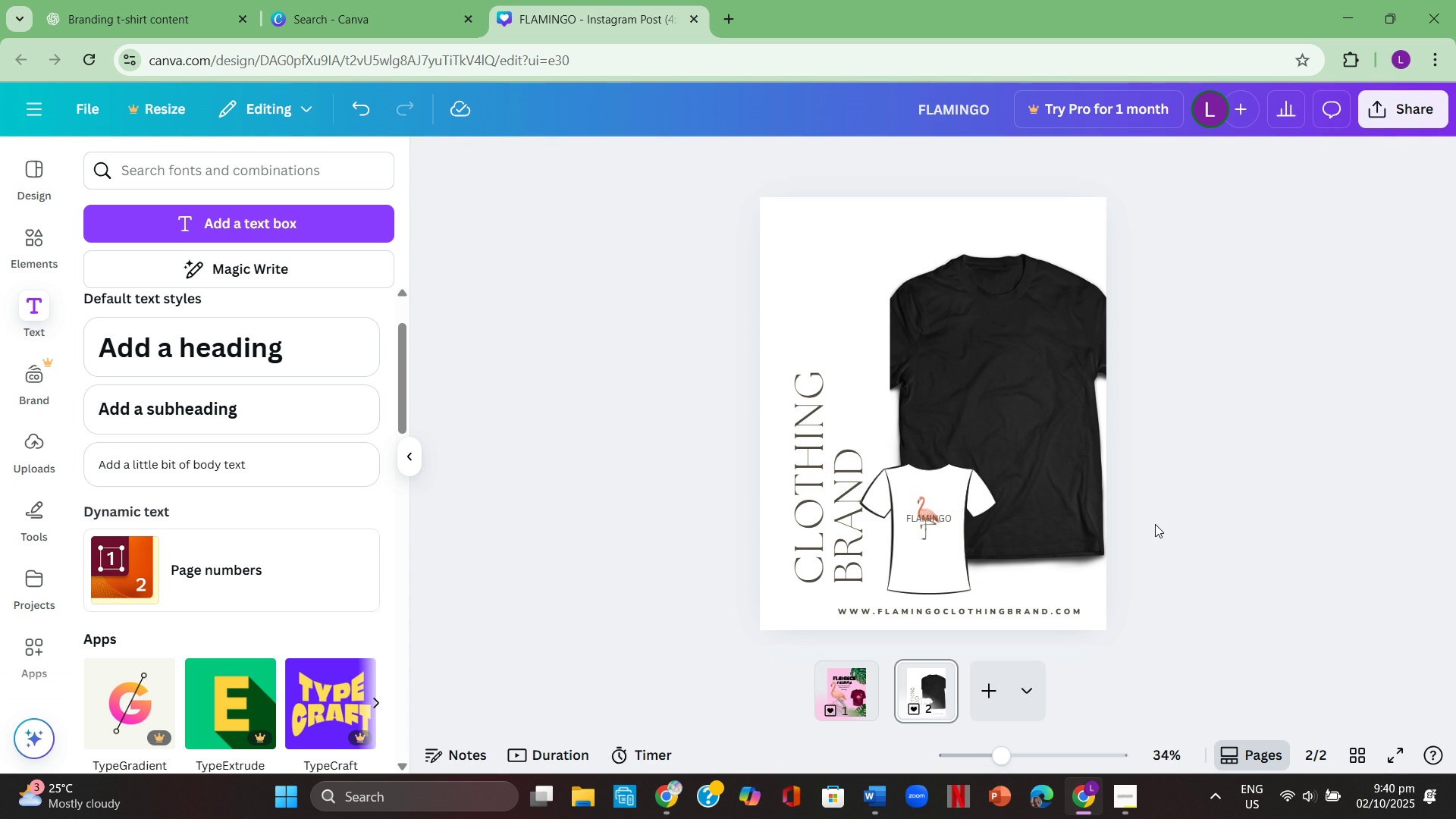 
left_click([942, 518])
 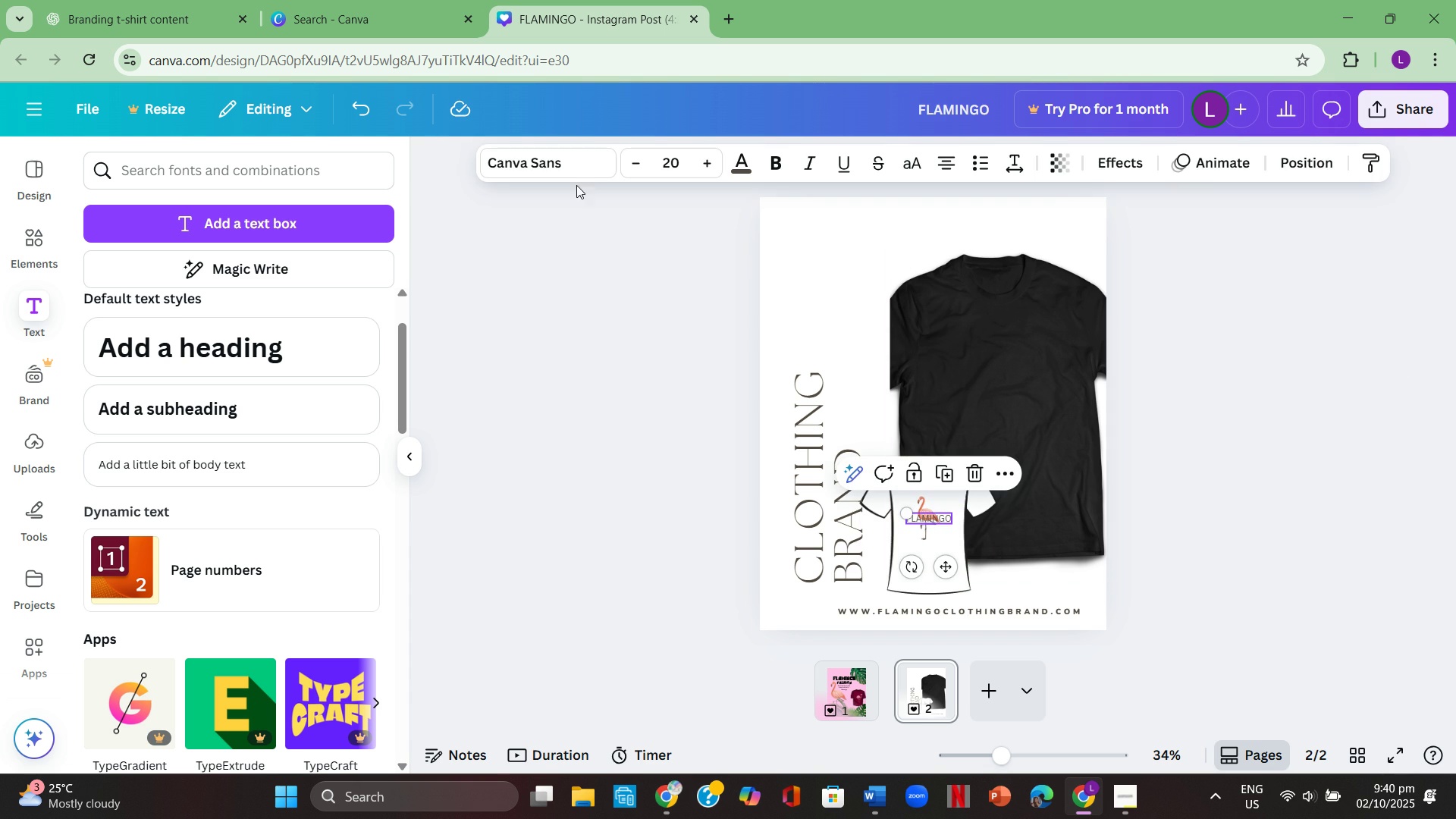 
left_click([557, 167])
 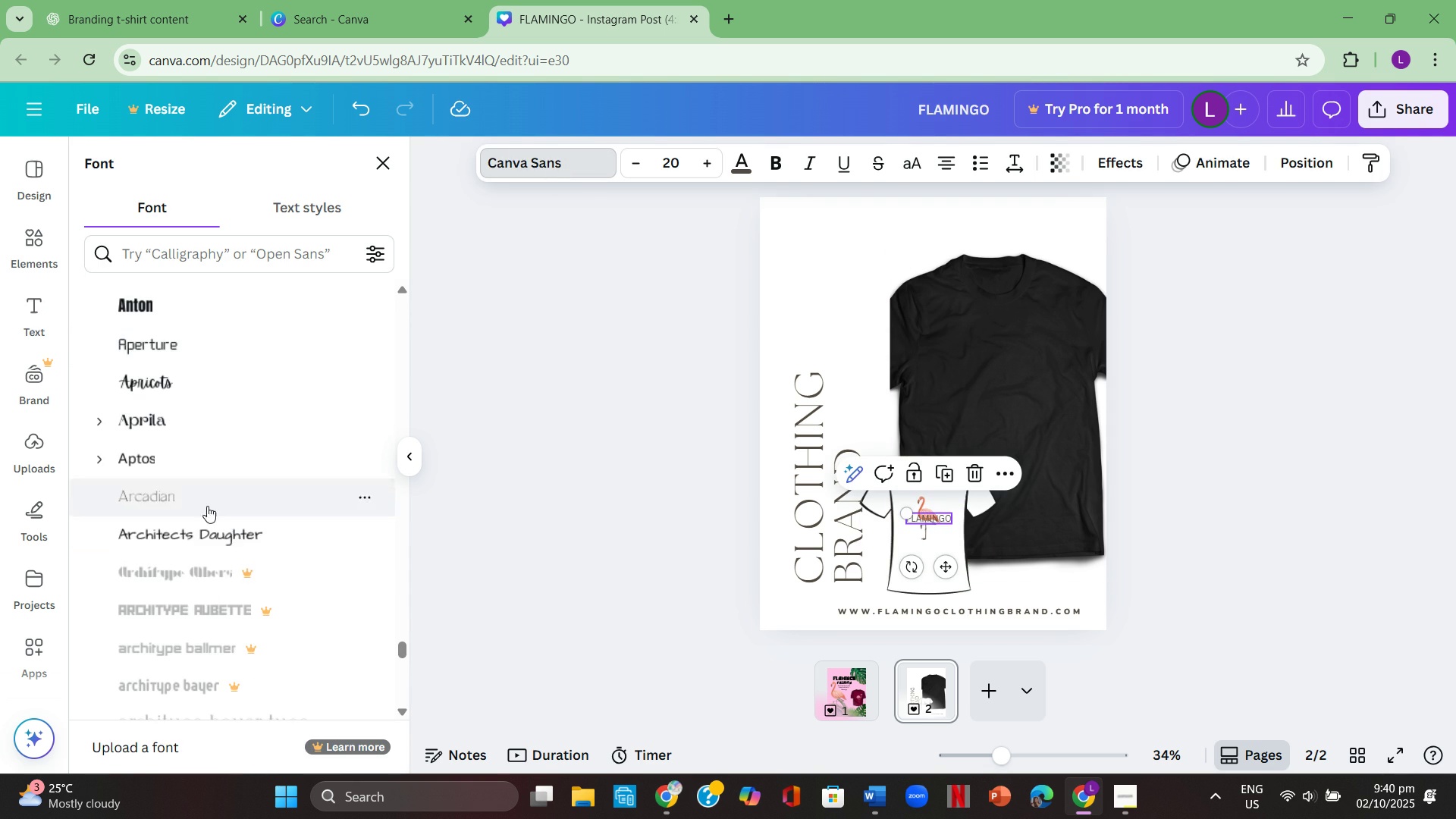 
scroll: coordinate [246, 572], scroll_direction: down, amount: 6.0
 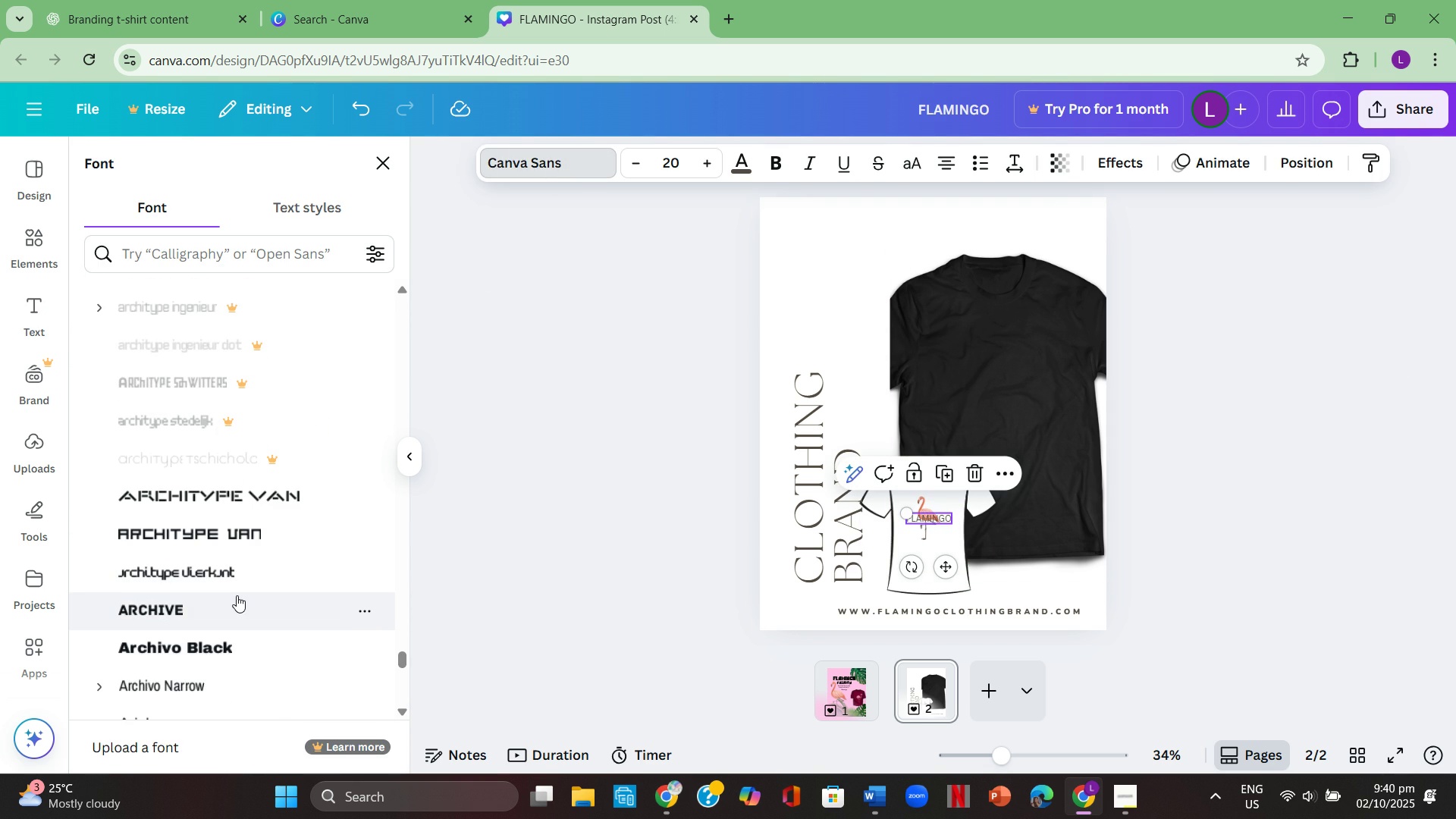 
left_click([236, 598])
 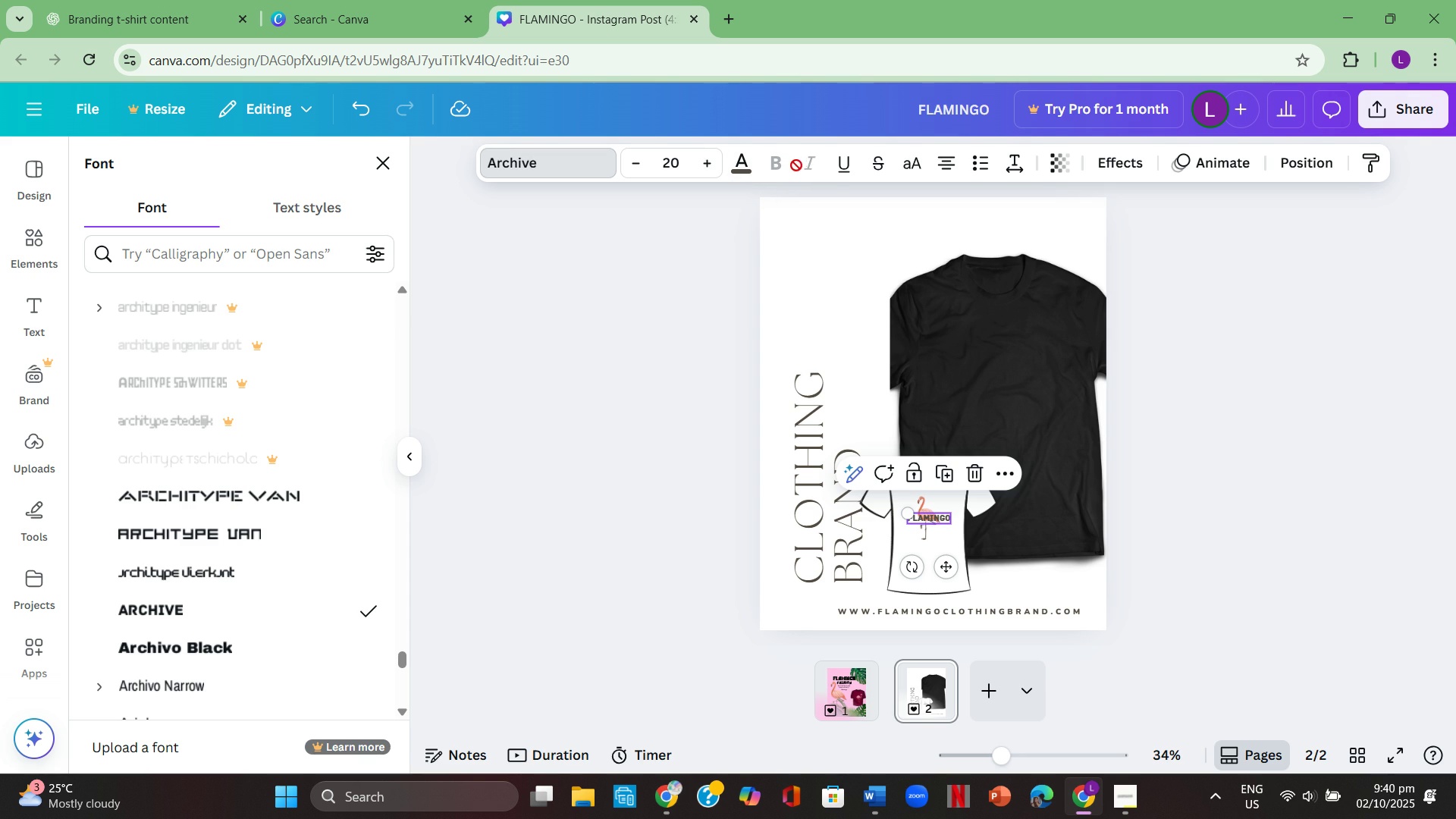 
double_click([670, 315])
 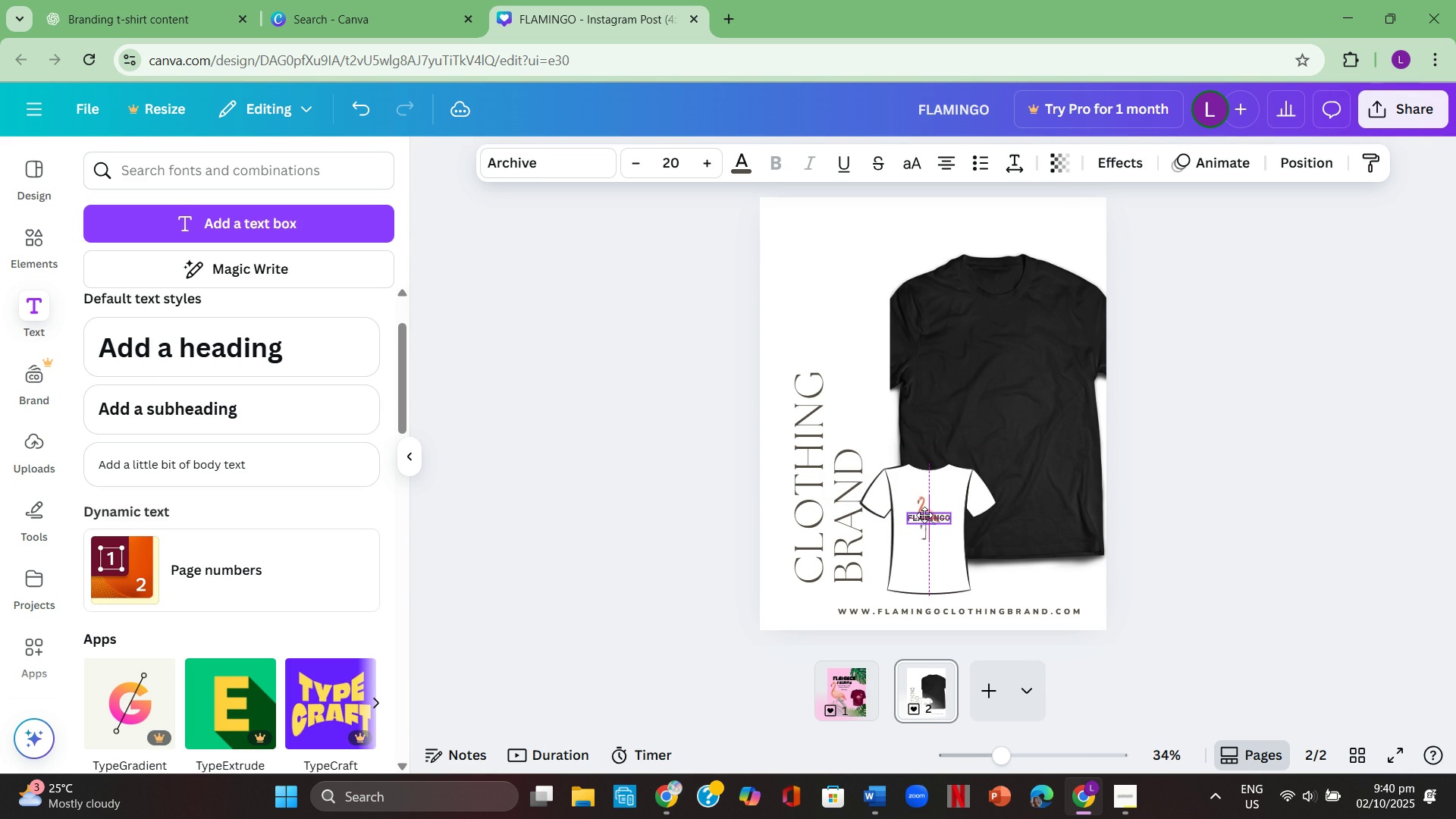 
left_click([1220, 459])
 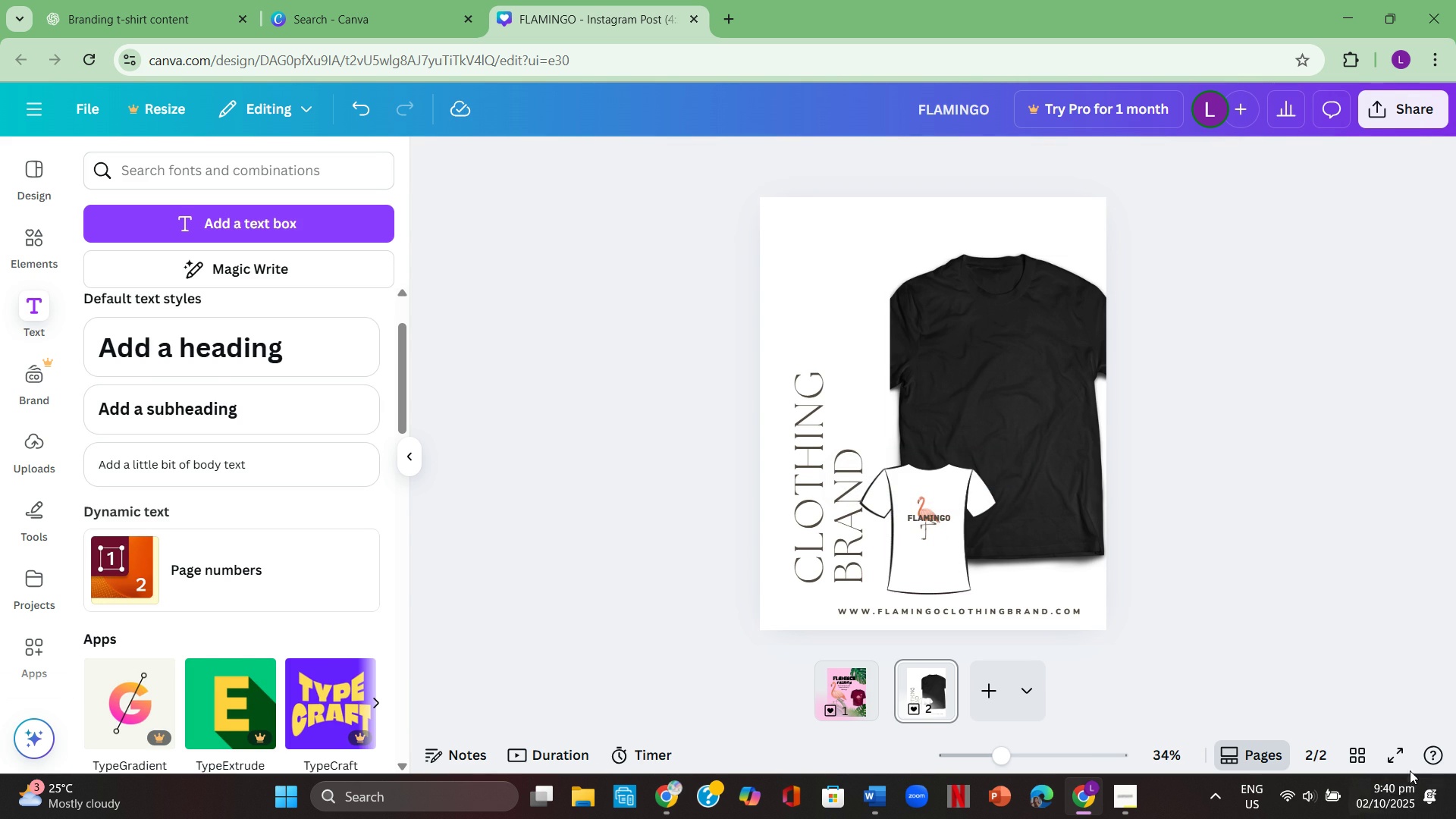 
left_click([1407, 764])
 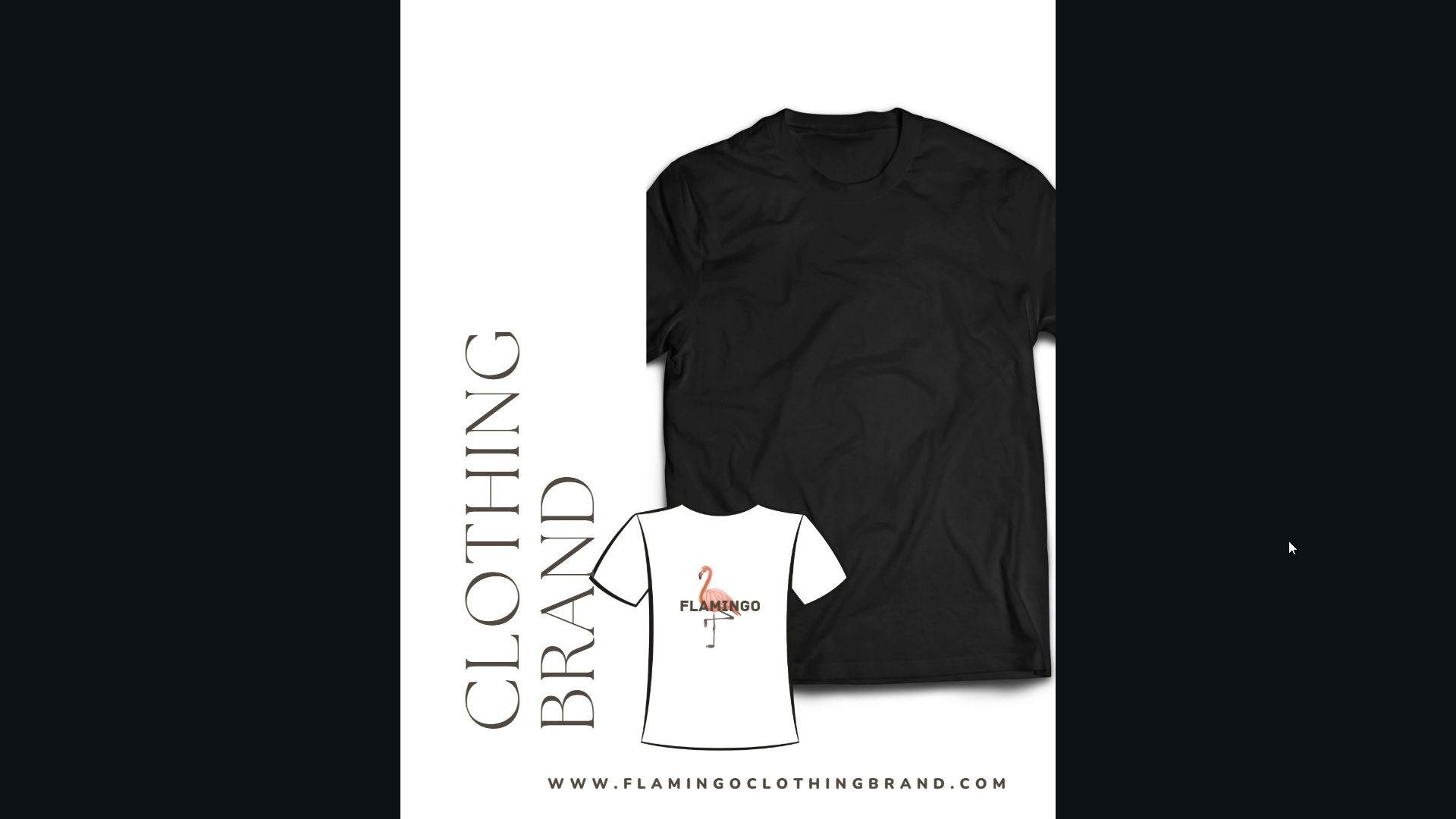 
wait(25.65)
 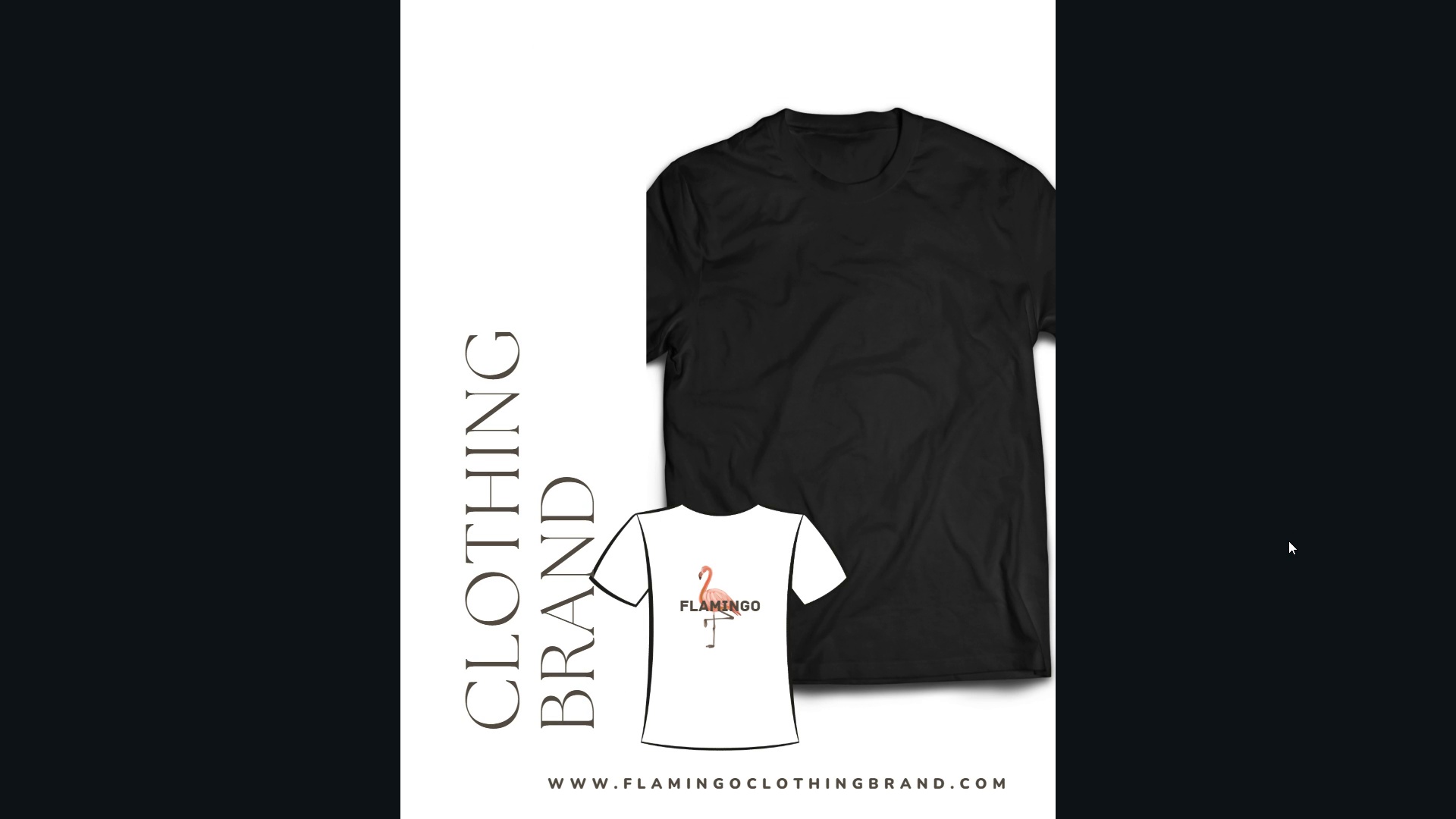 
key(Escape)
 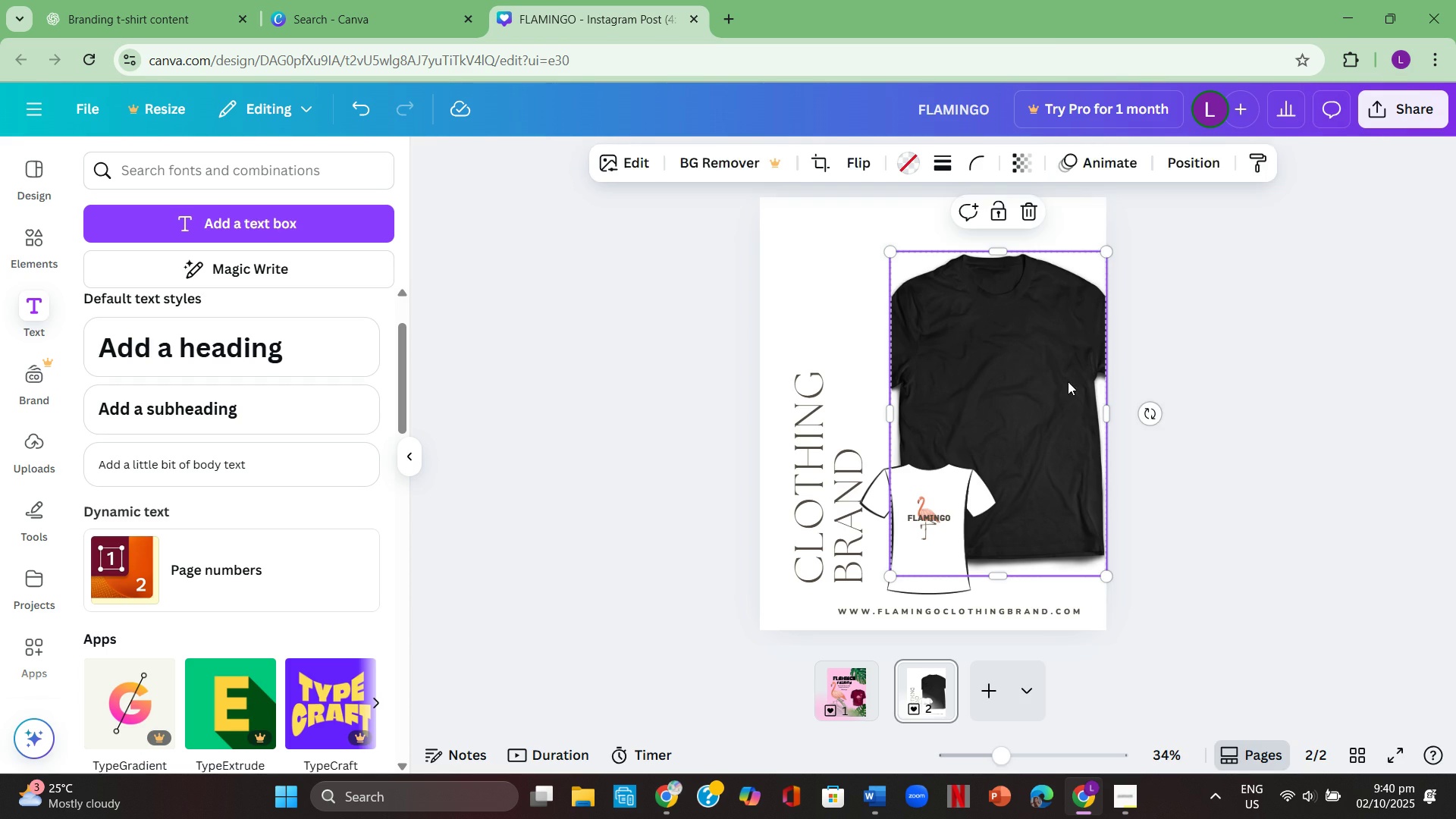 
left_click([1068, 381])
 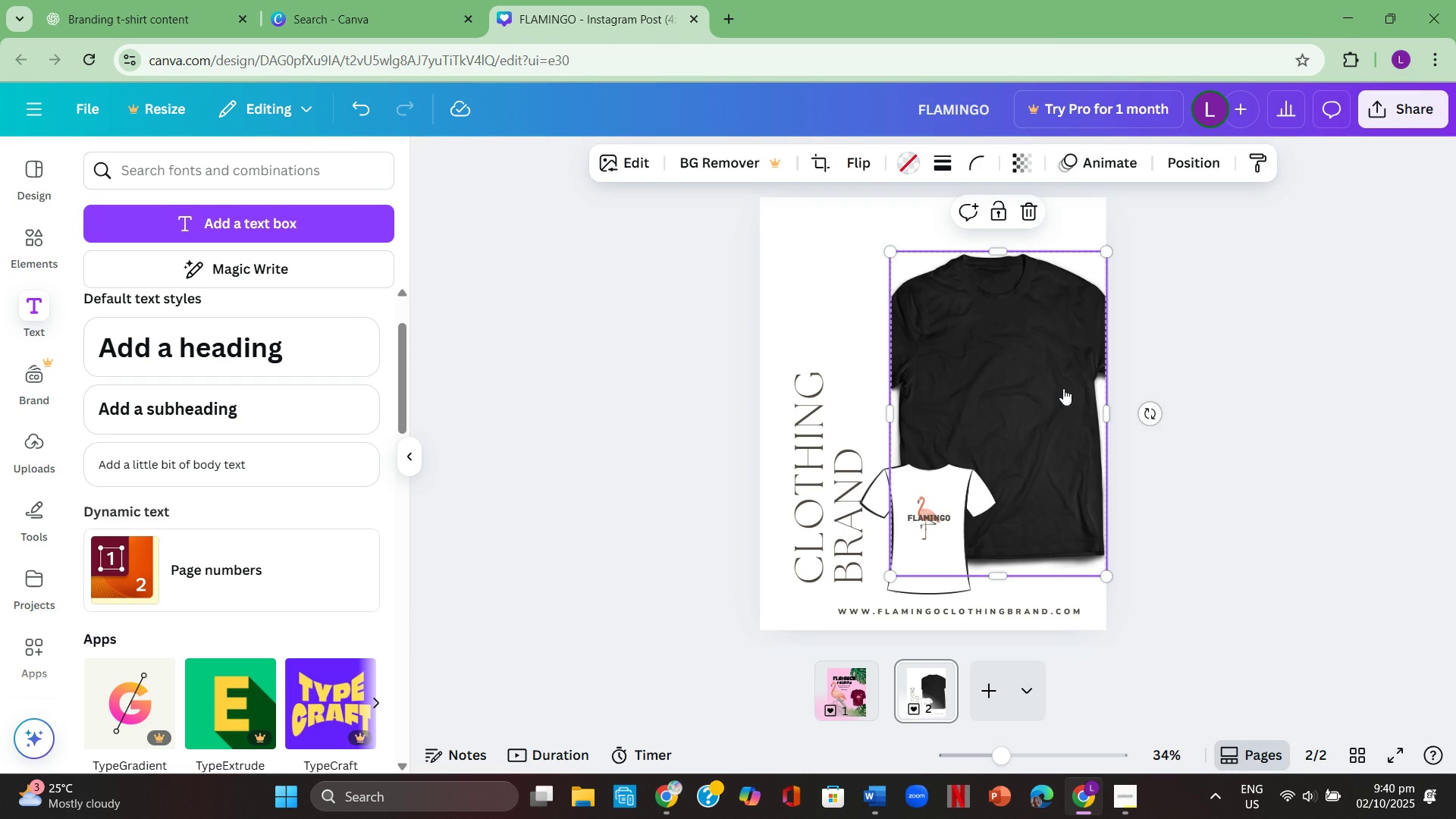 
right_click([1063, 388])
 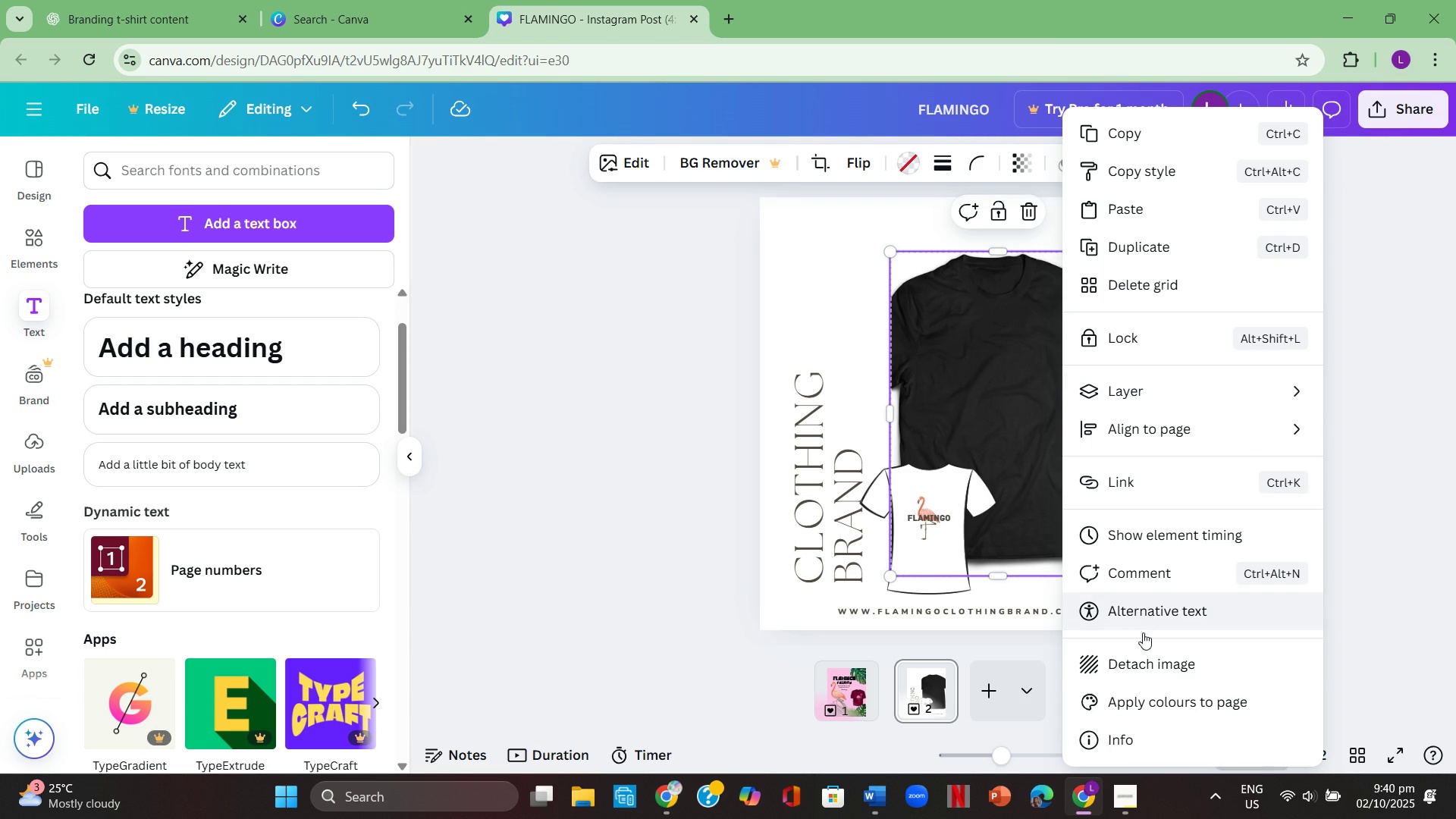 
left_click([1152, 657])